 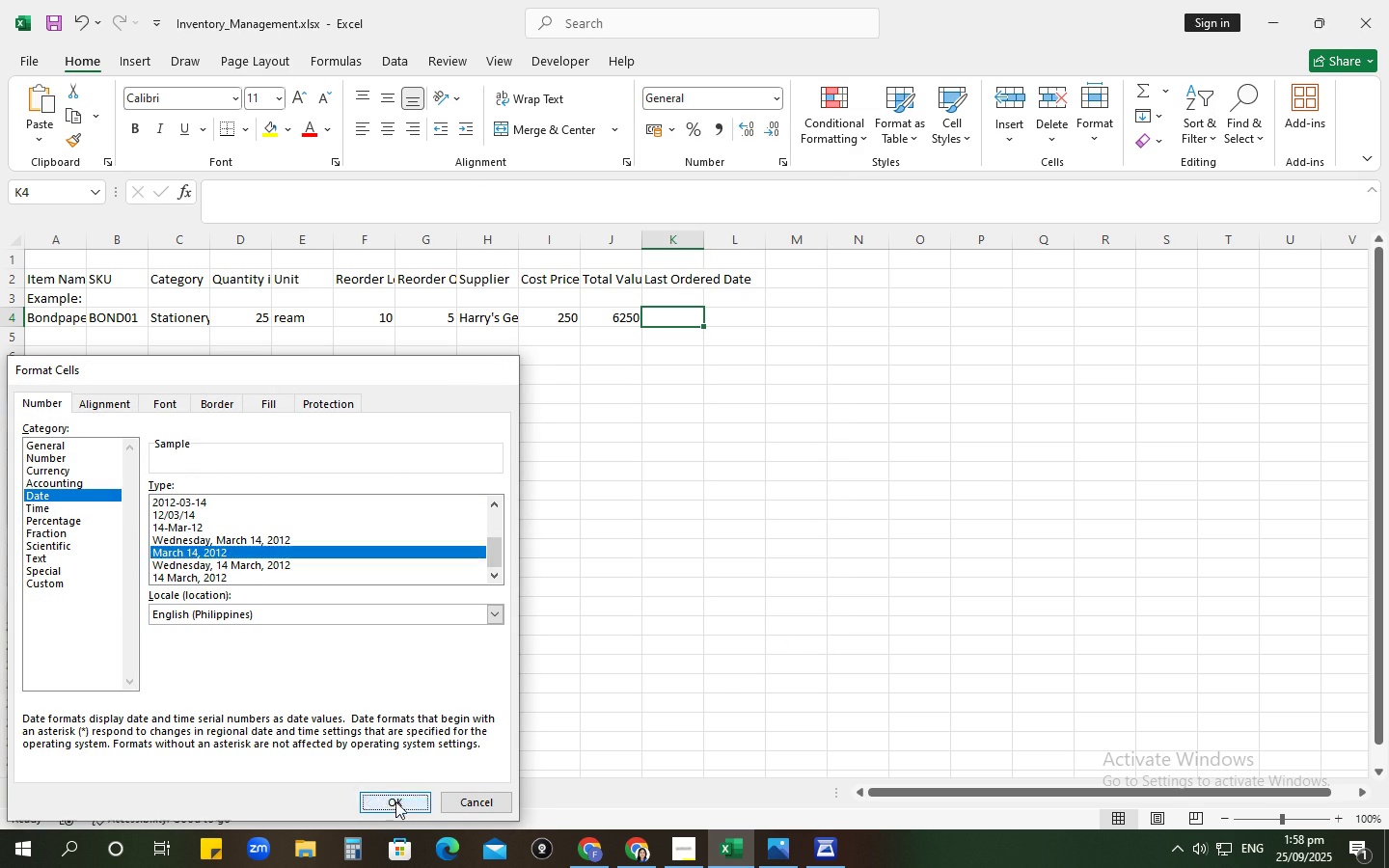 
key(Numpad0)
 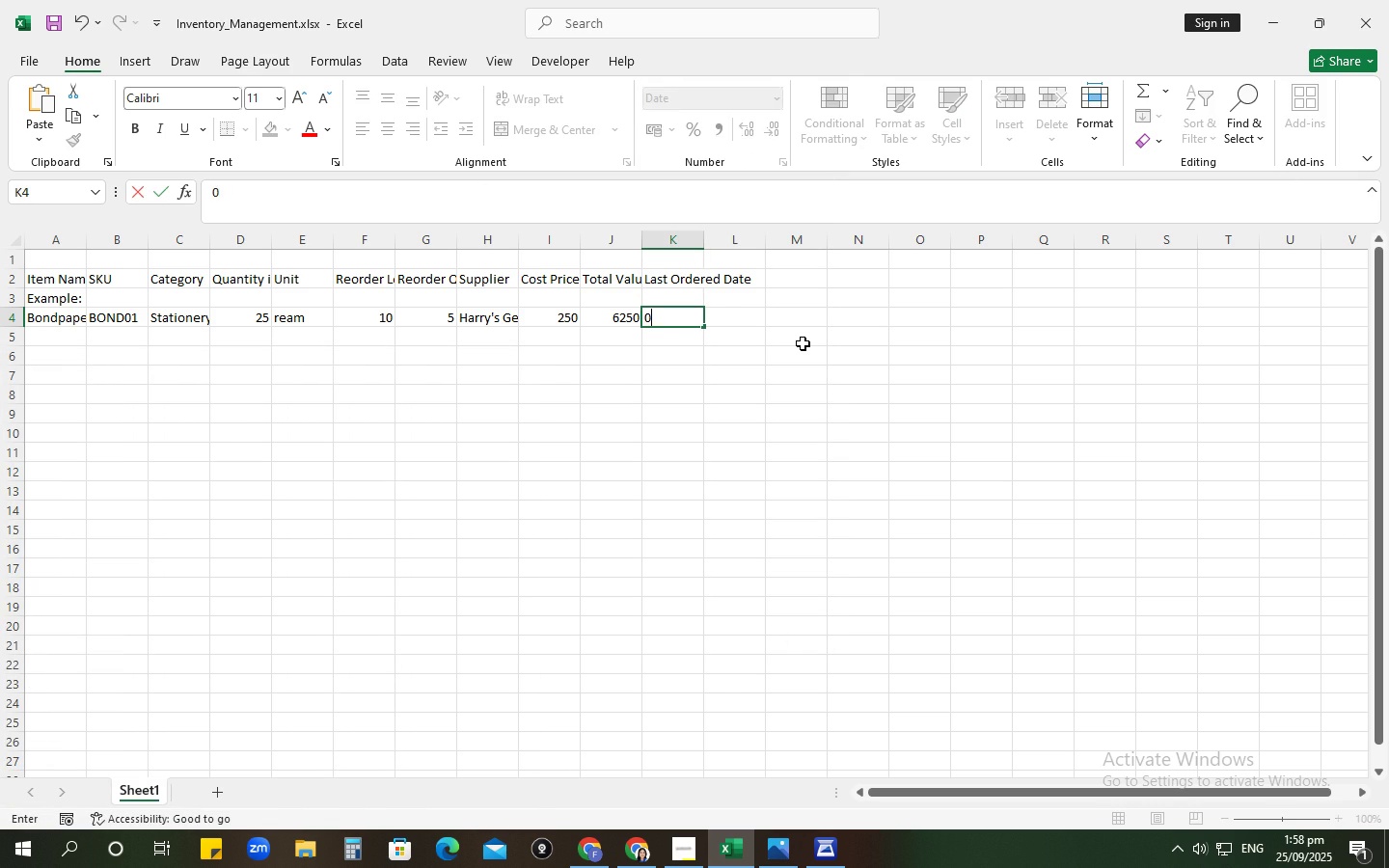 
key(Numpad9)
 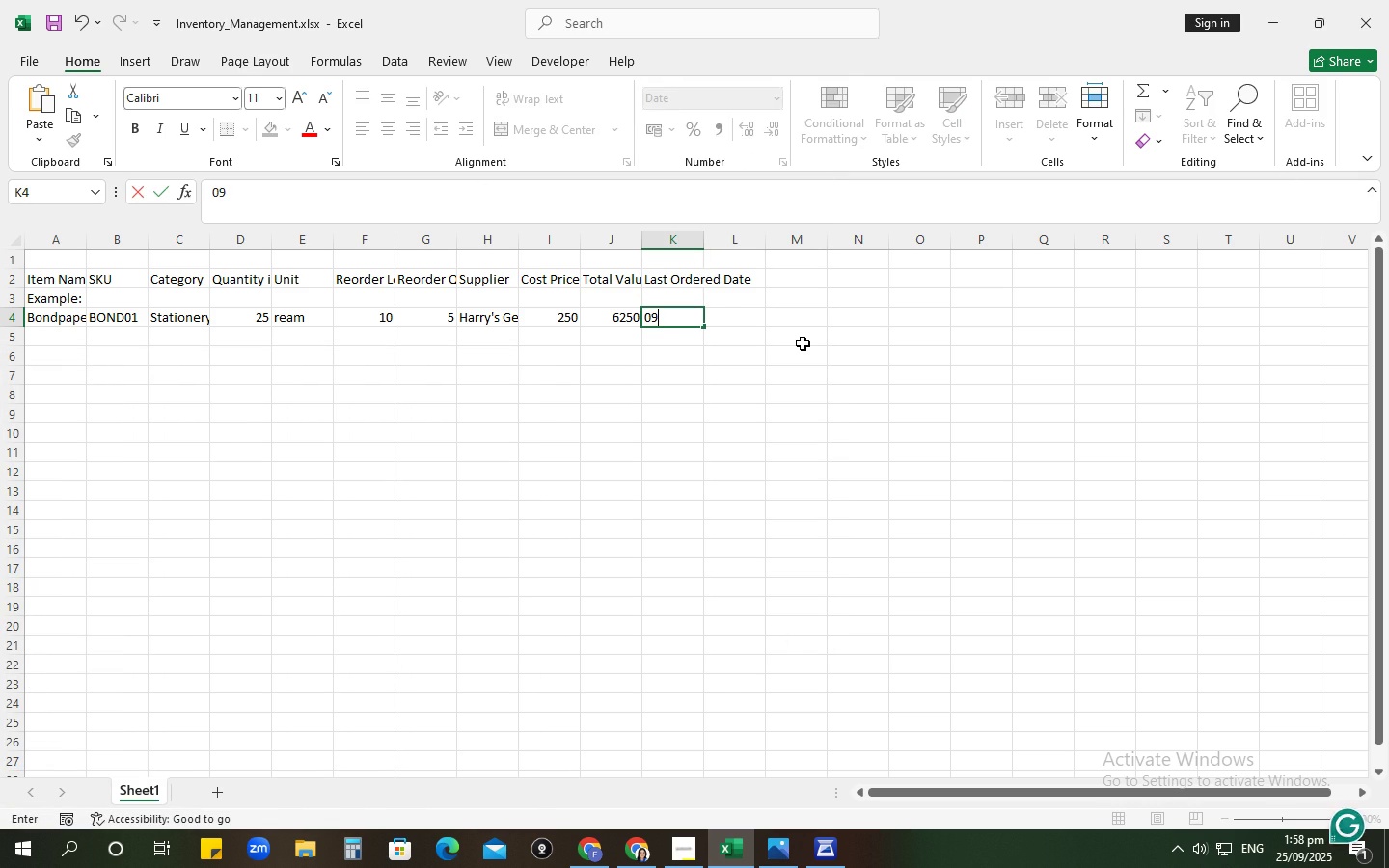 
key(NumpadSubtract)
 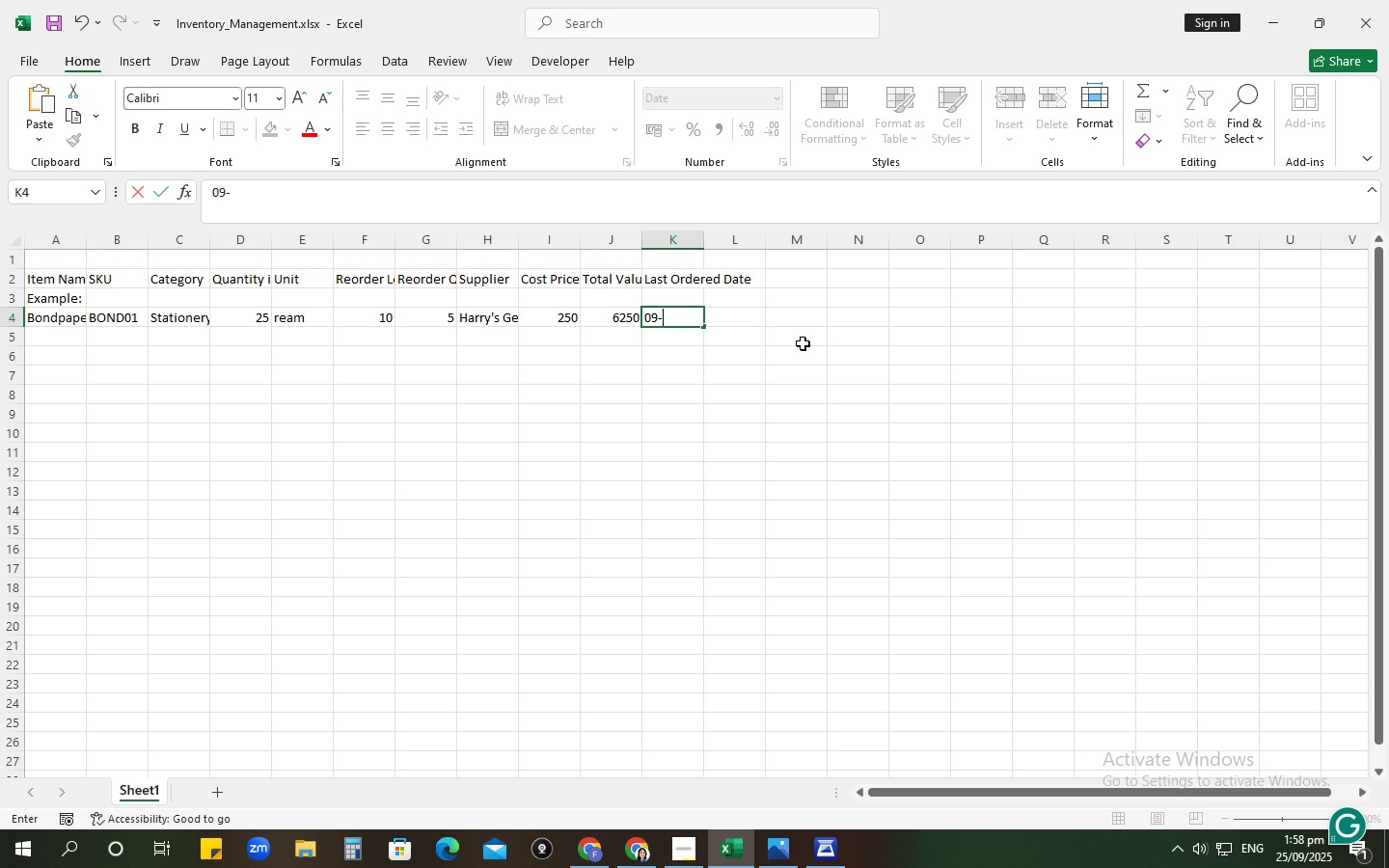 
key(Numpad0)
 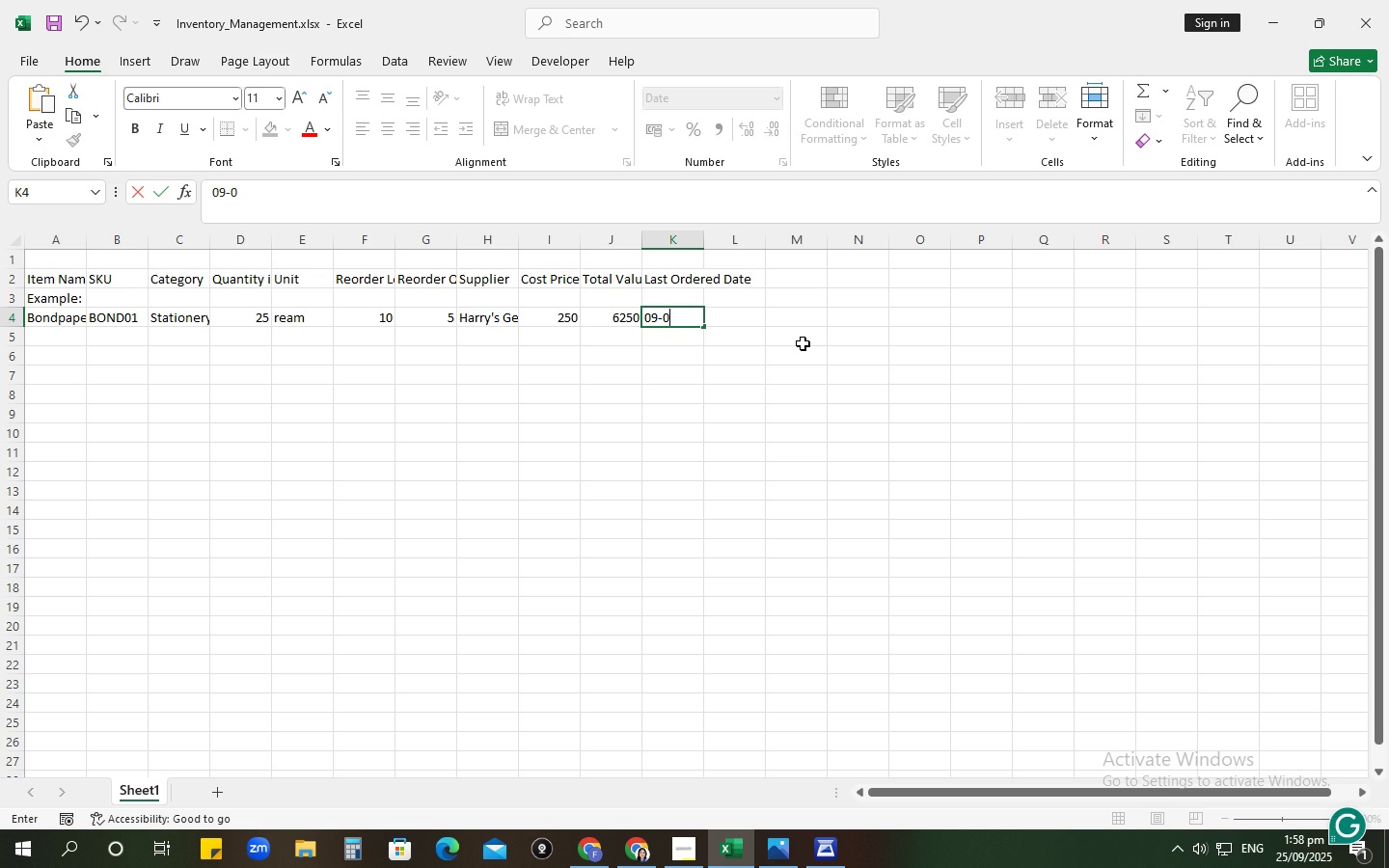 
key(Numpad6)
 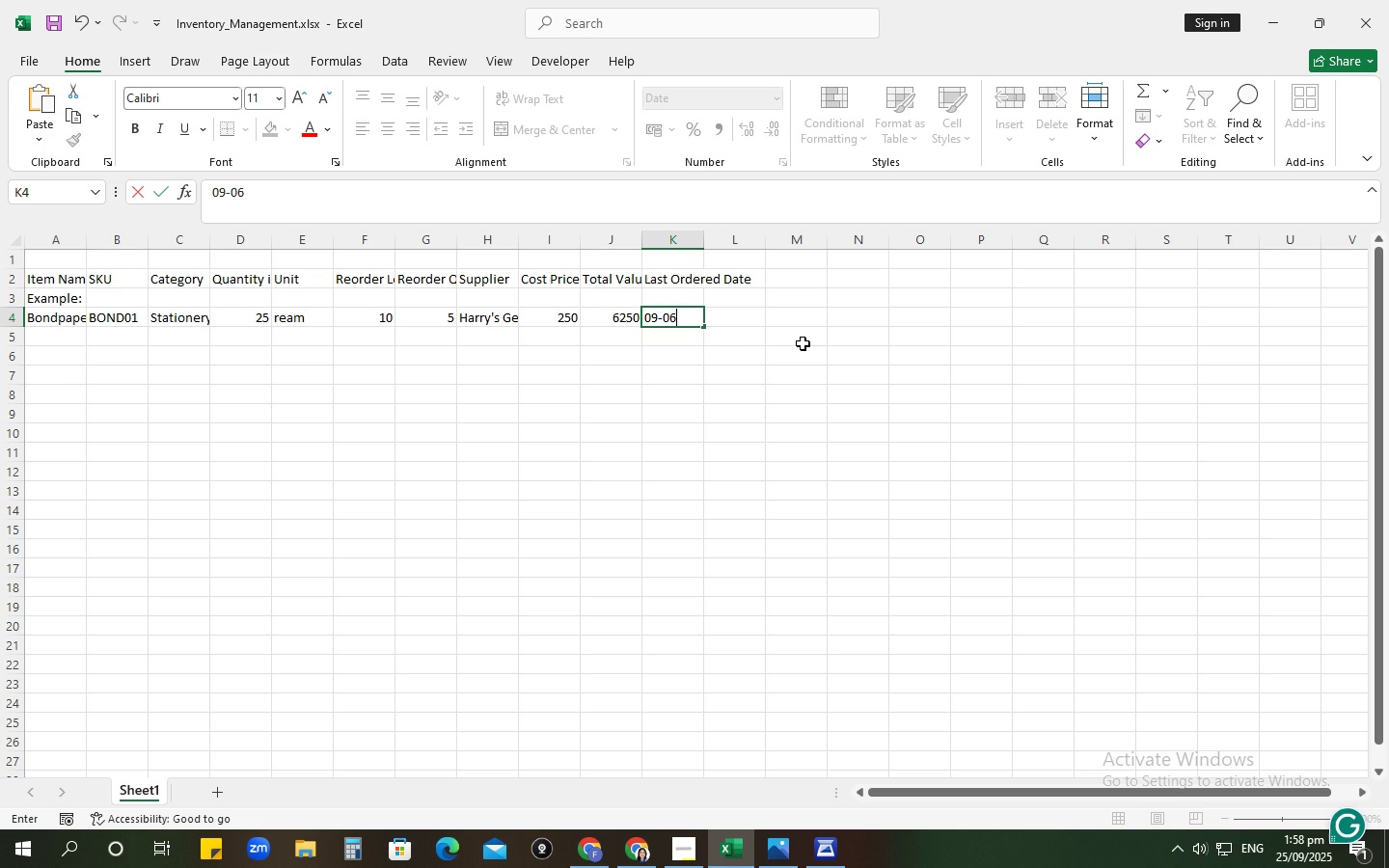 
key(NumpadEnter)
 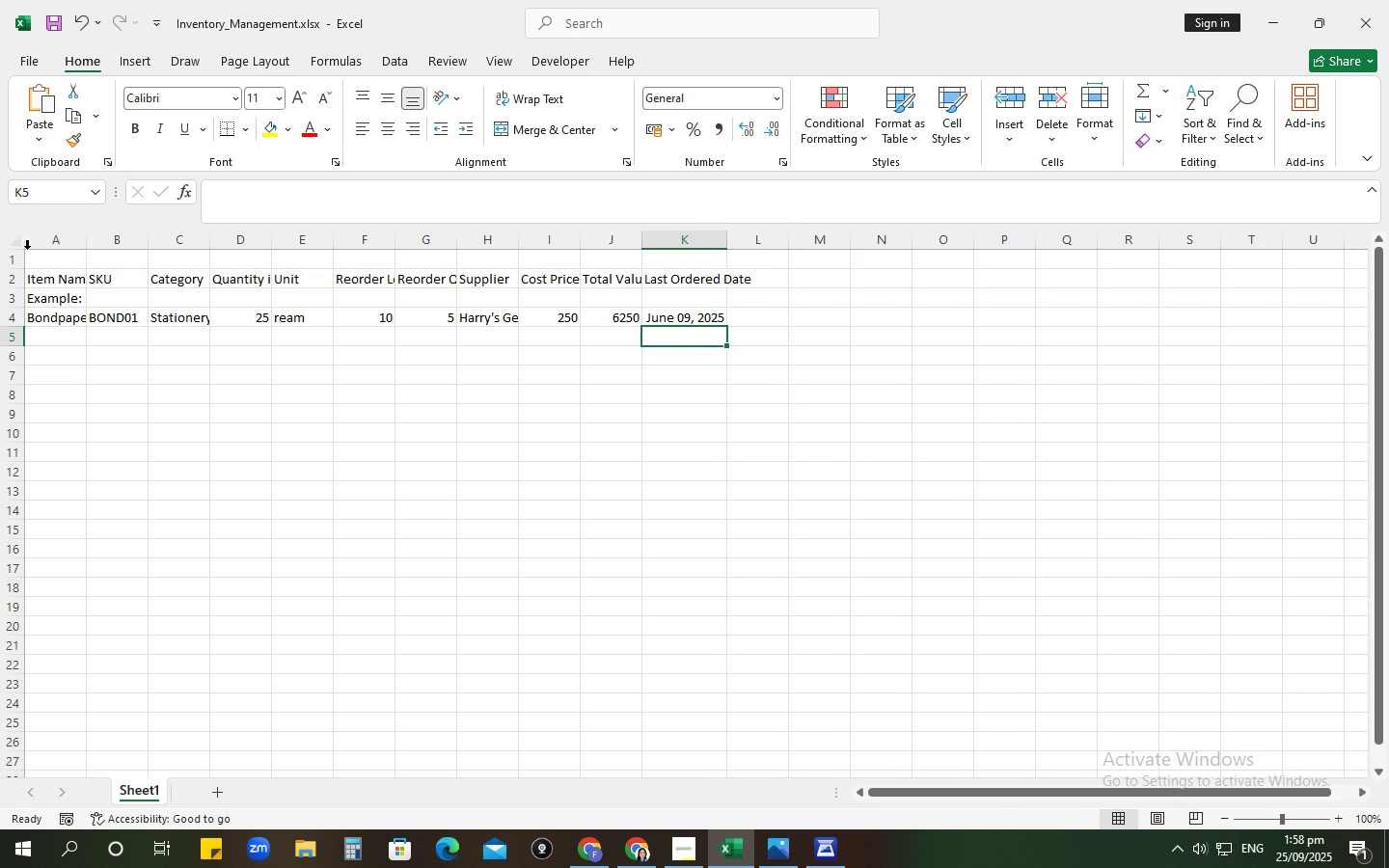 
left_click([15, 235])
 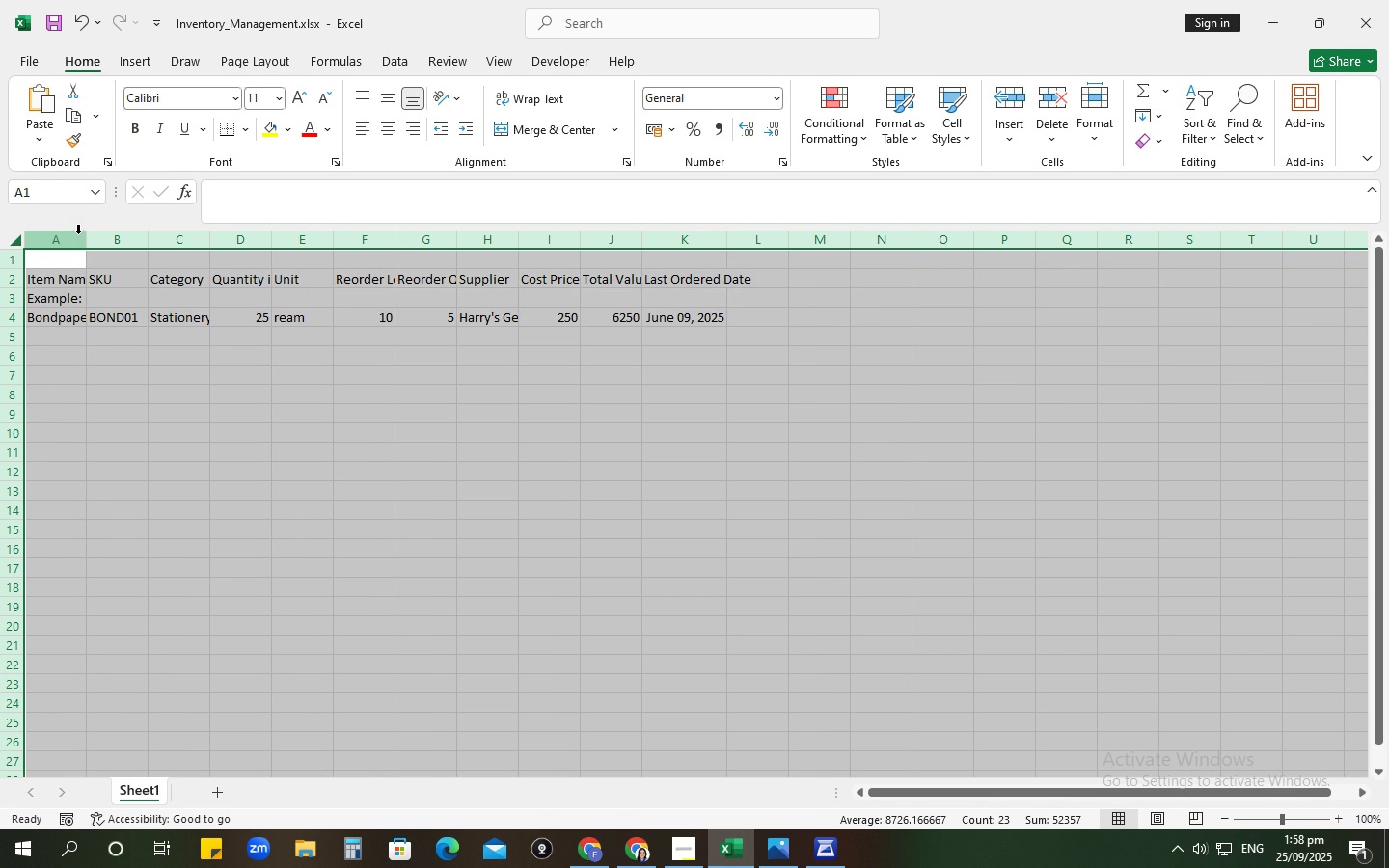 
double_click([90, 236])
 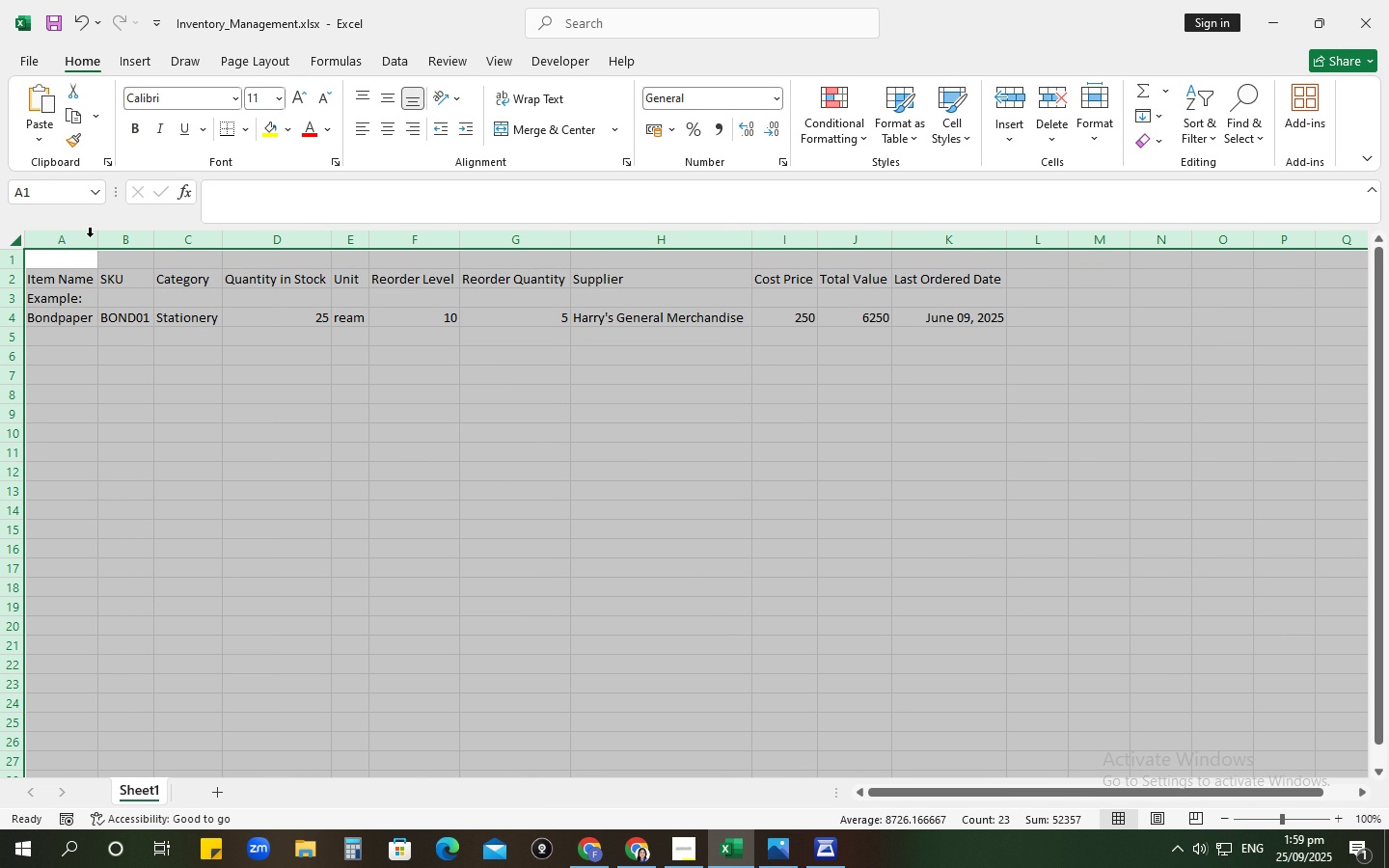 
wait(26.33)
 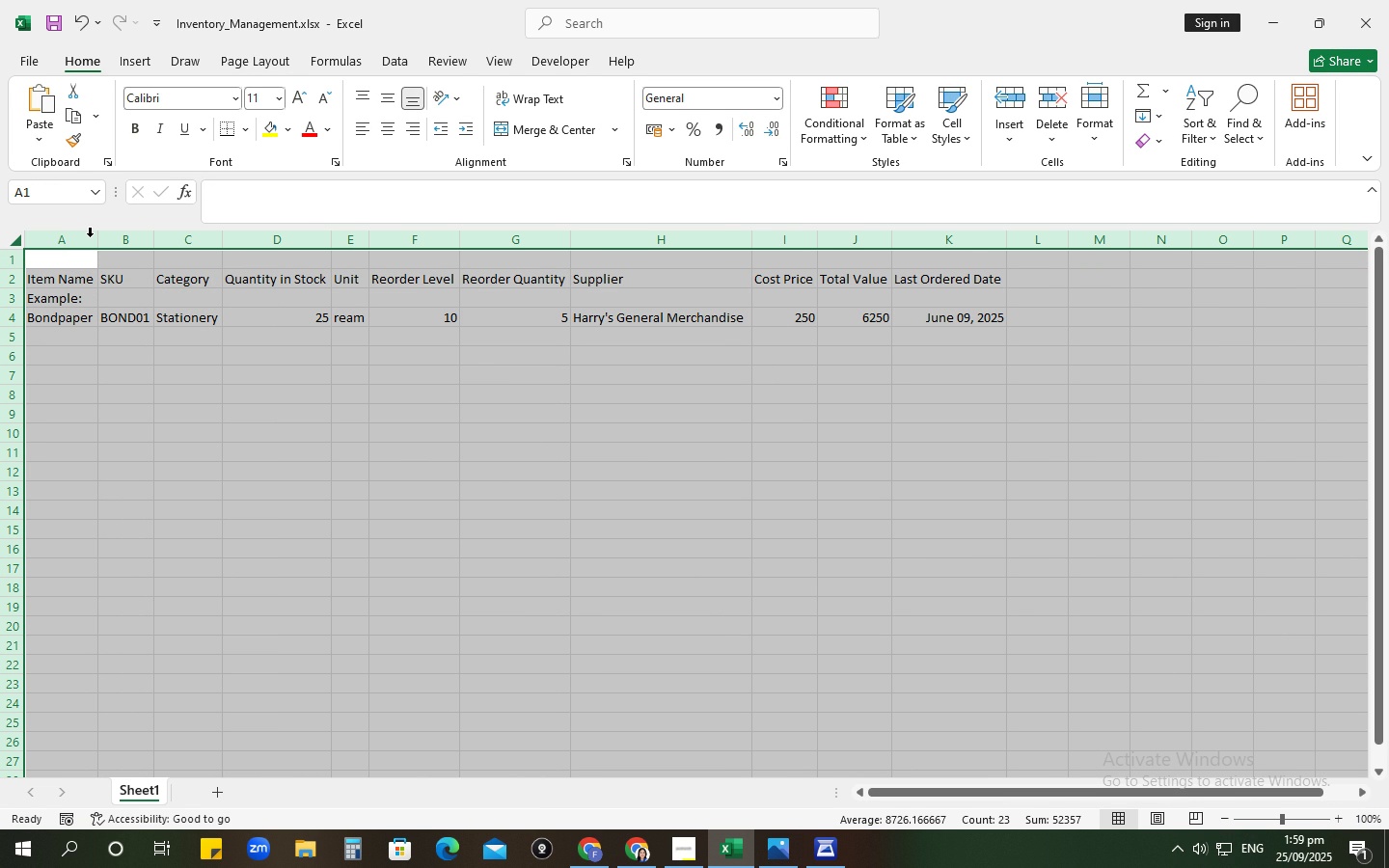 
left_click([602, 328])
 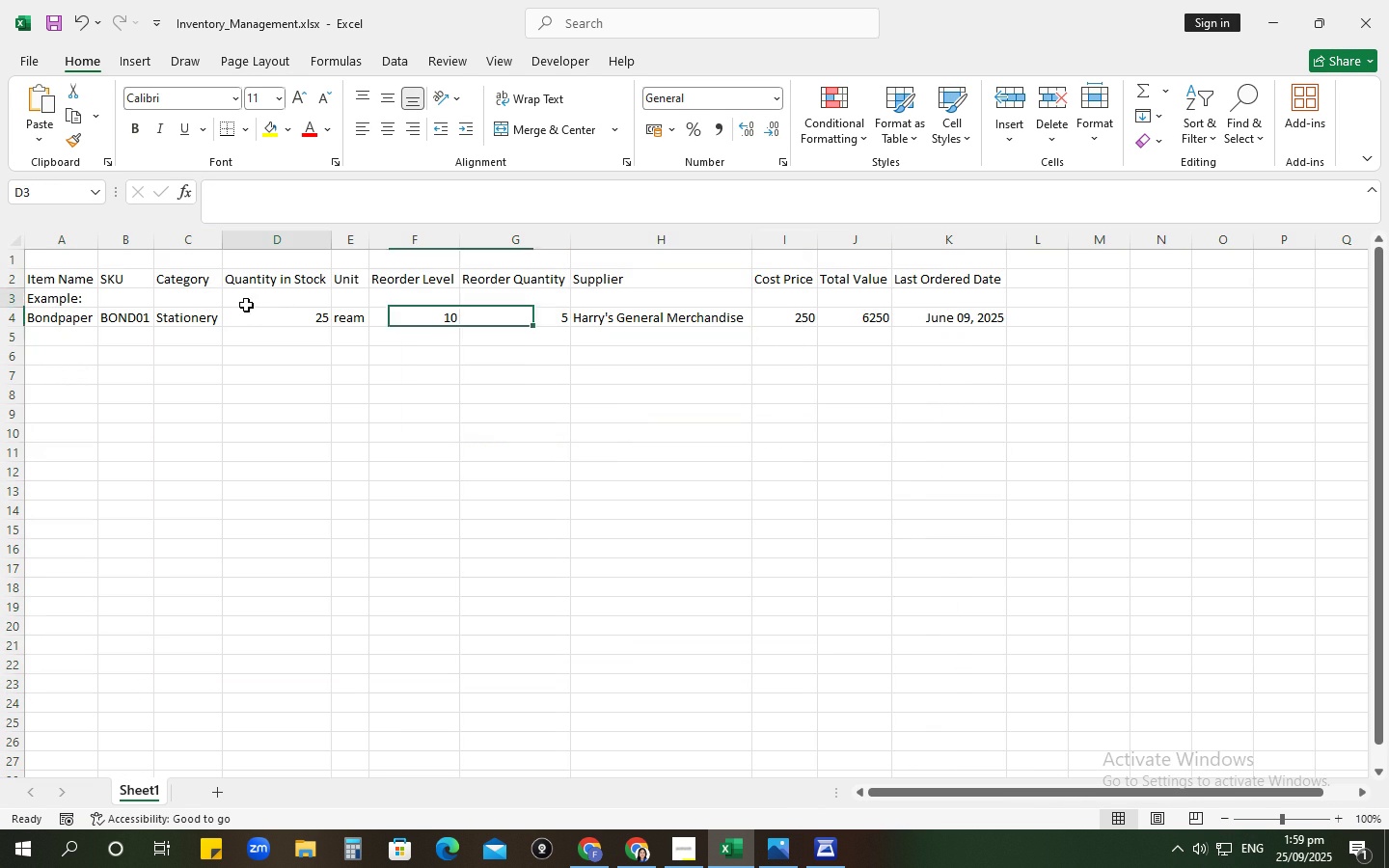 
left_click([246, 305])
 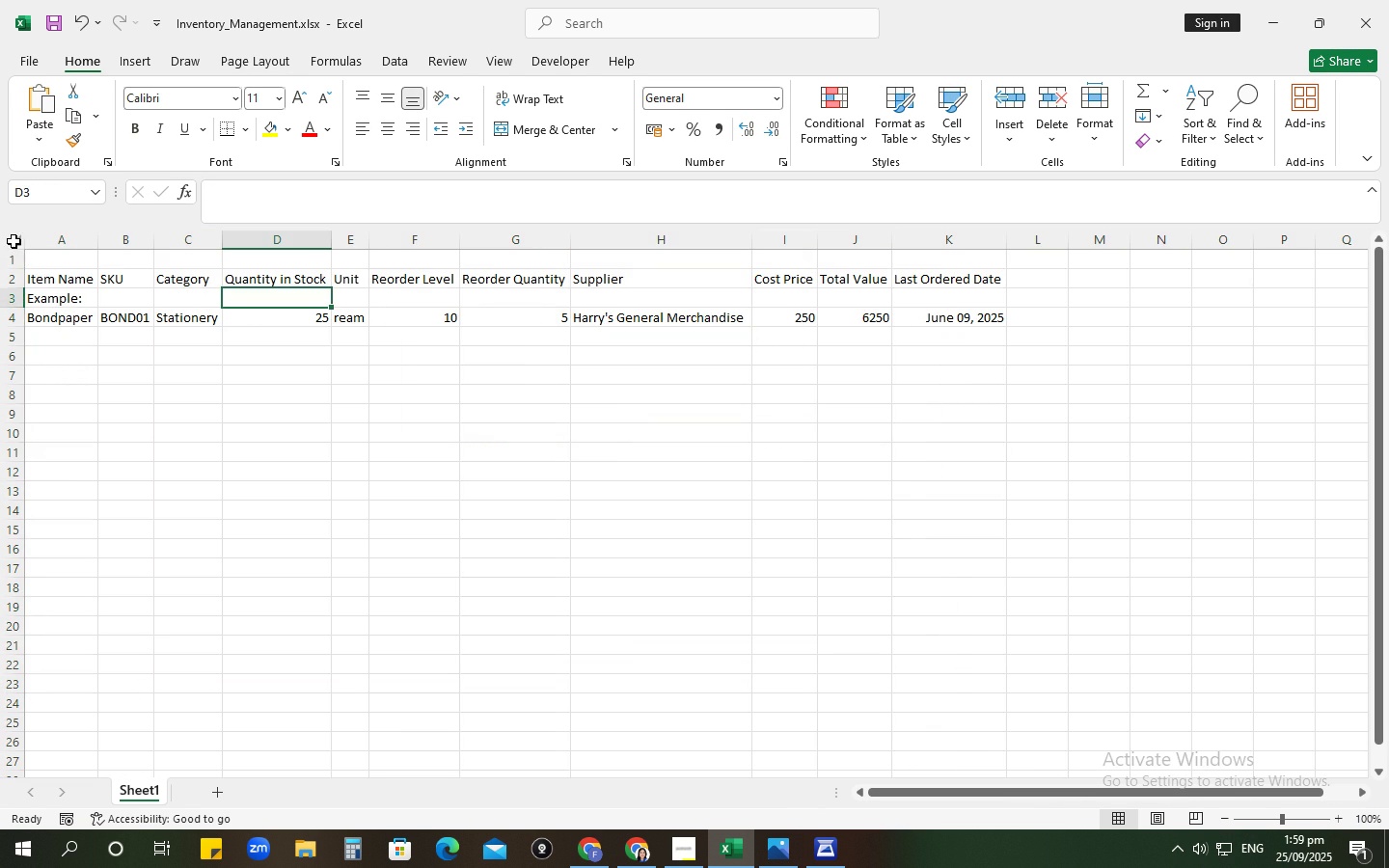 
left_click([14, 241])
 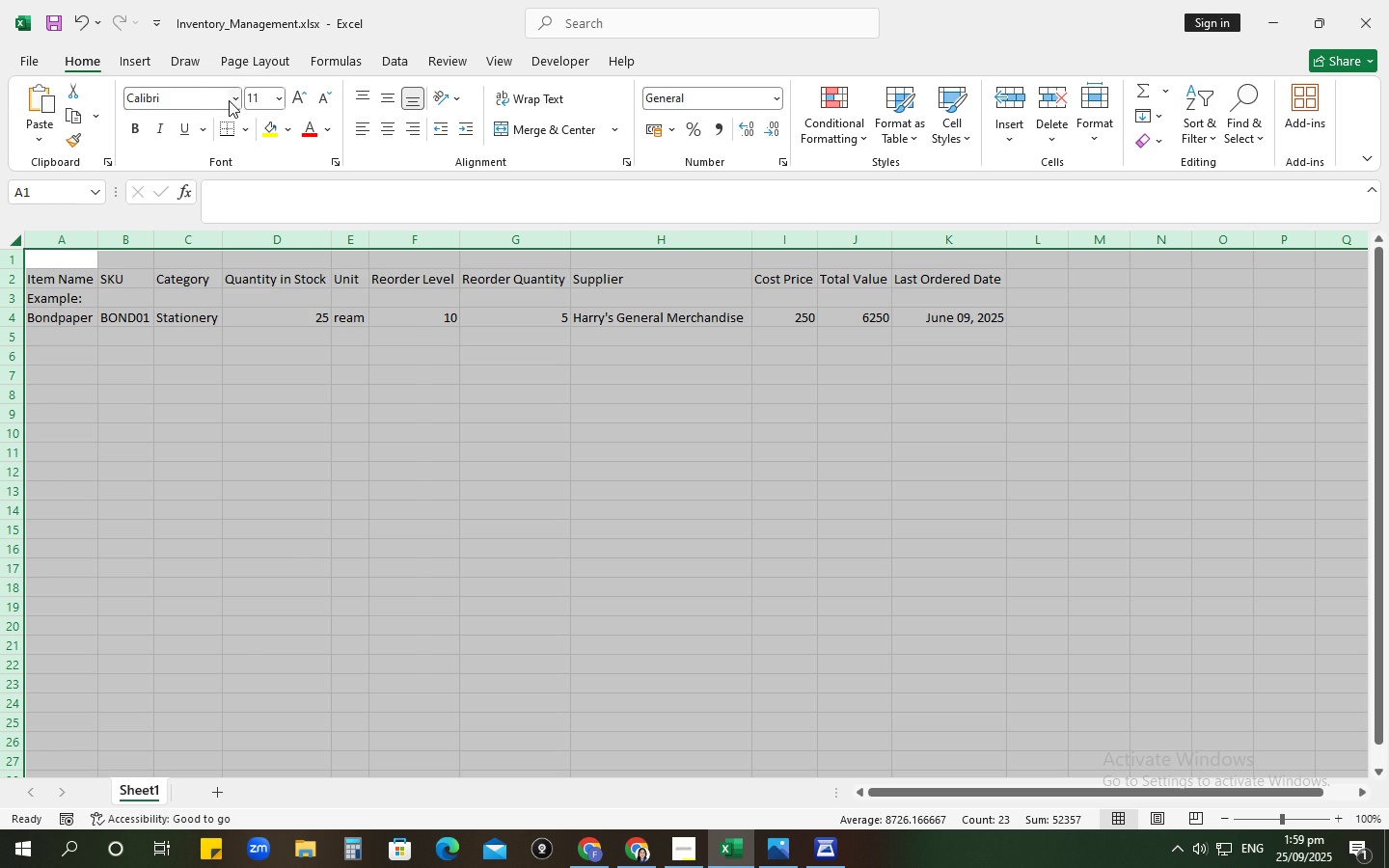 
left_click([229, 100])
 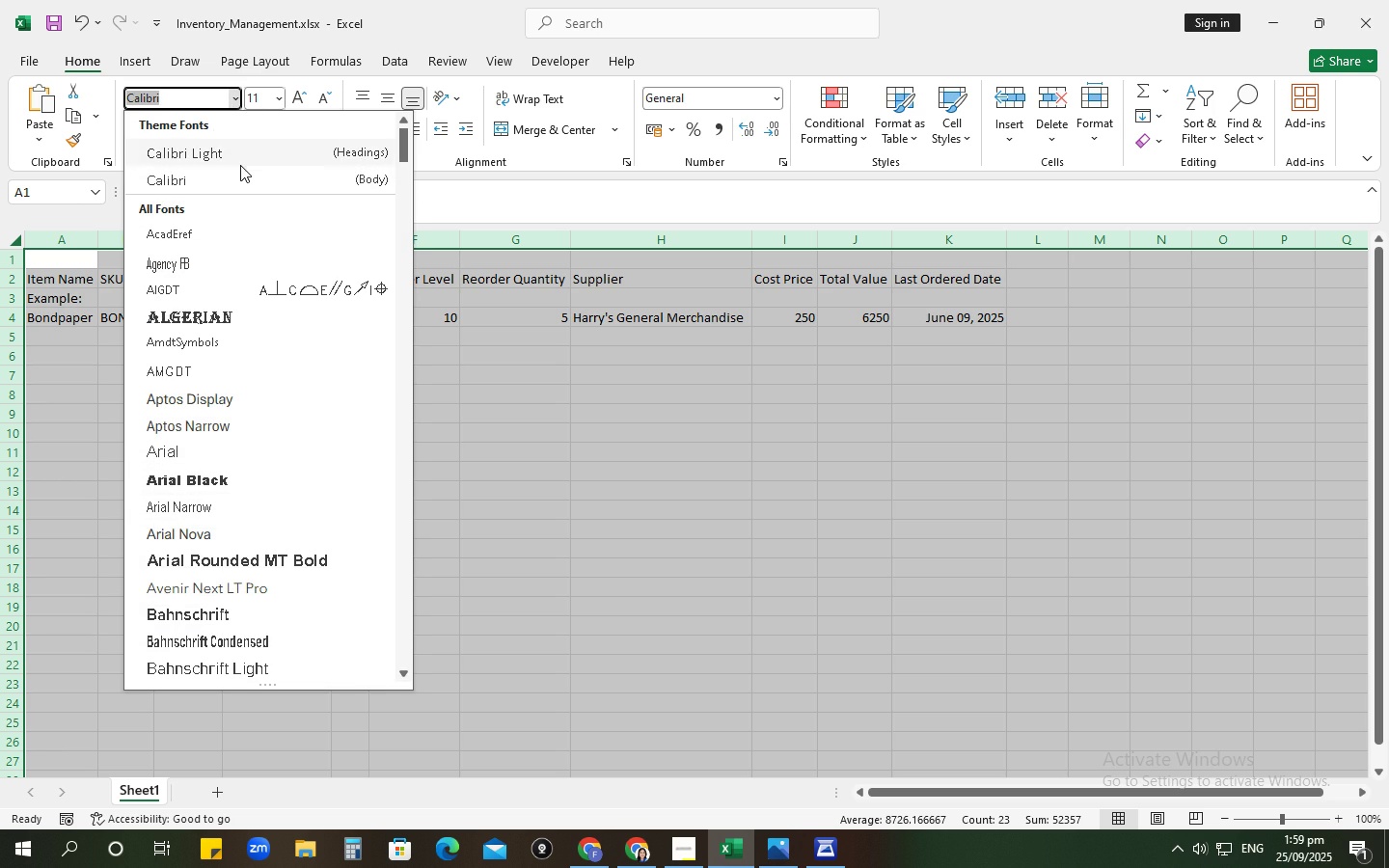 
scroll: coordinate [329, 337], scroll_direction: down, amount: 14.0
 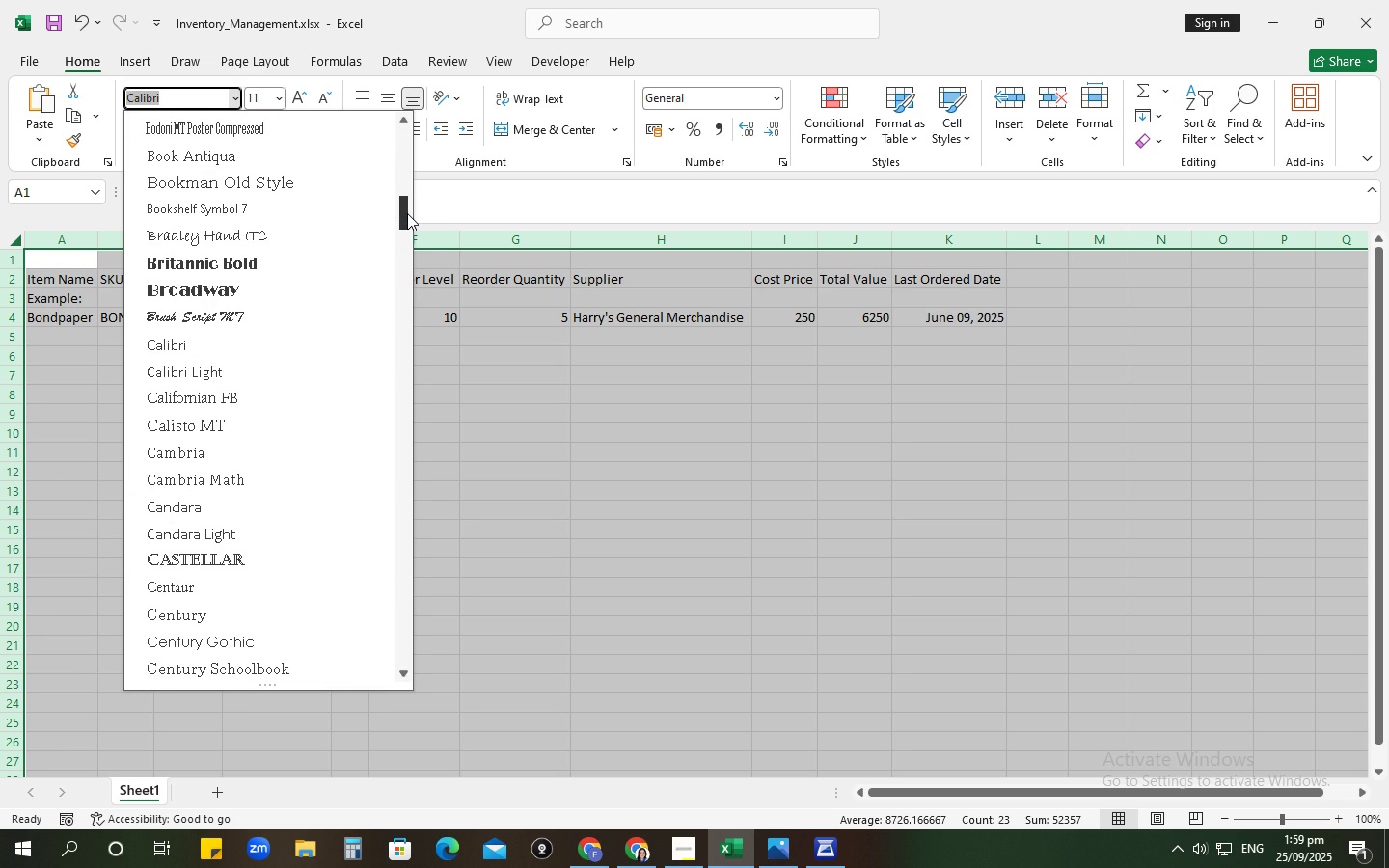 
left_click([407, 213])
 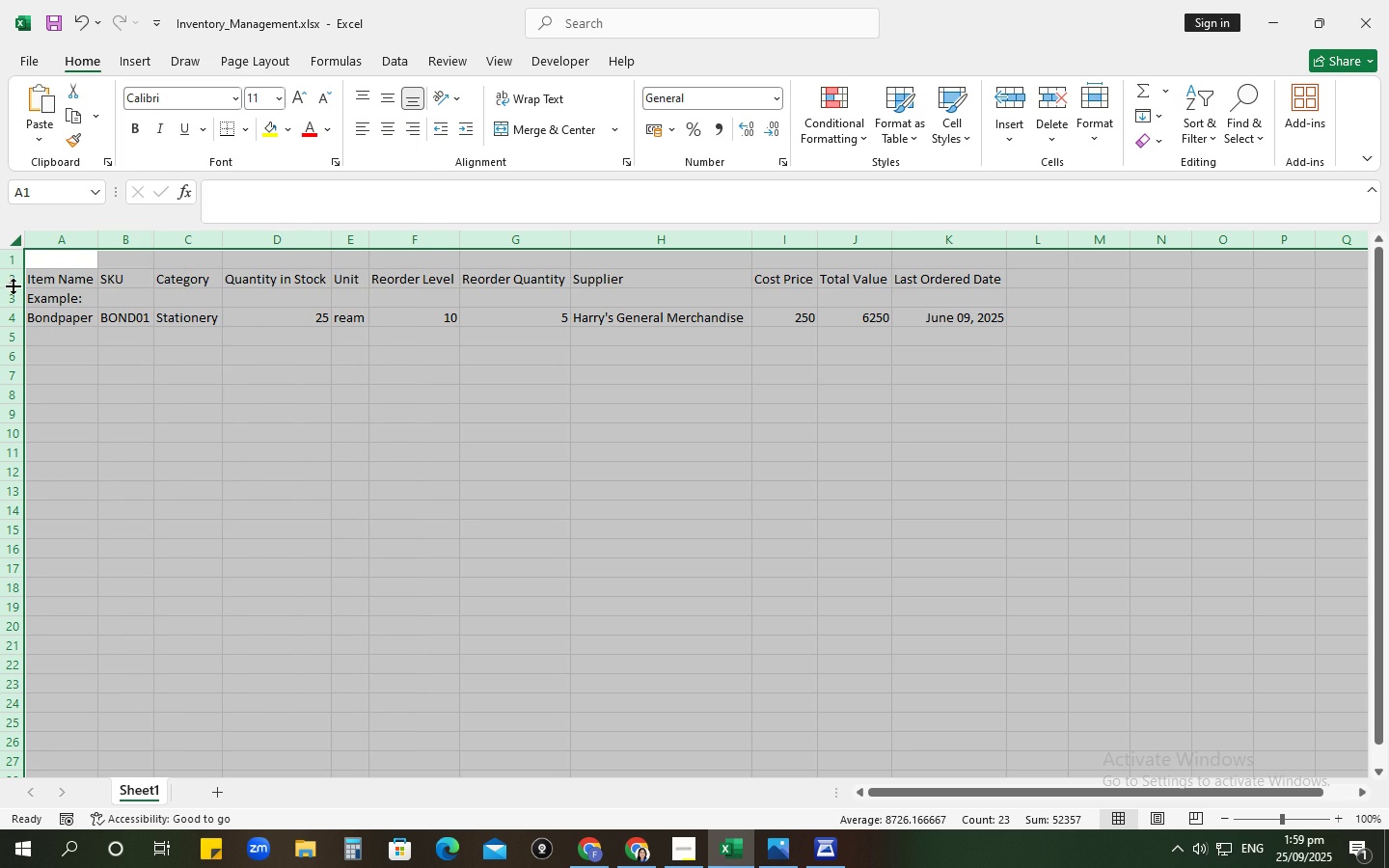 
left_click([12, 281])
 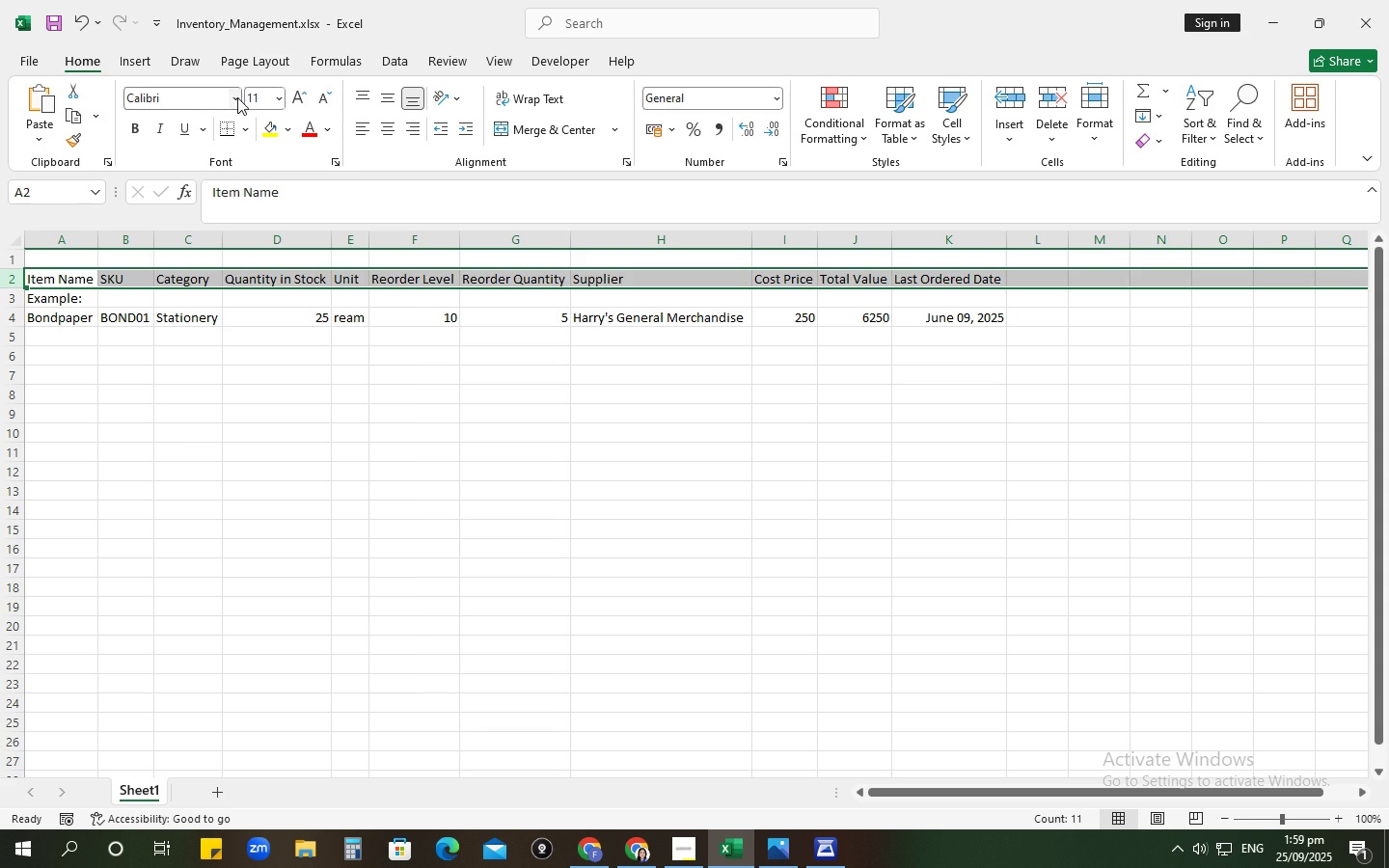 
left_click([237, 97])
 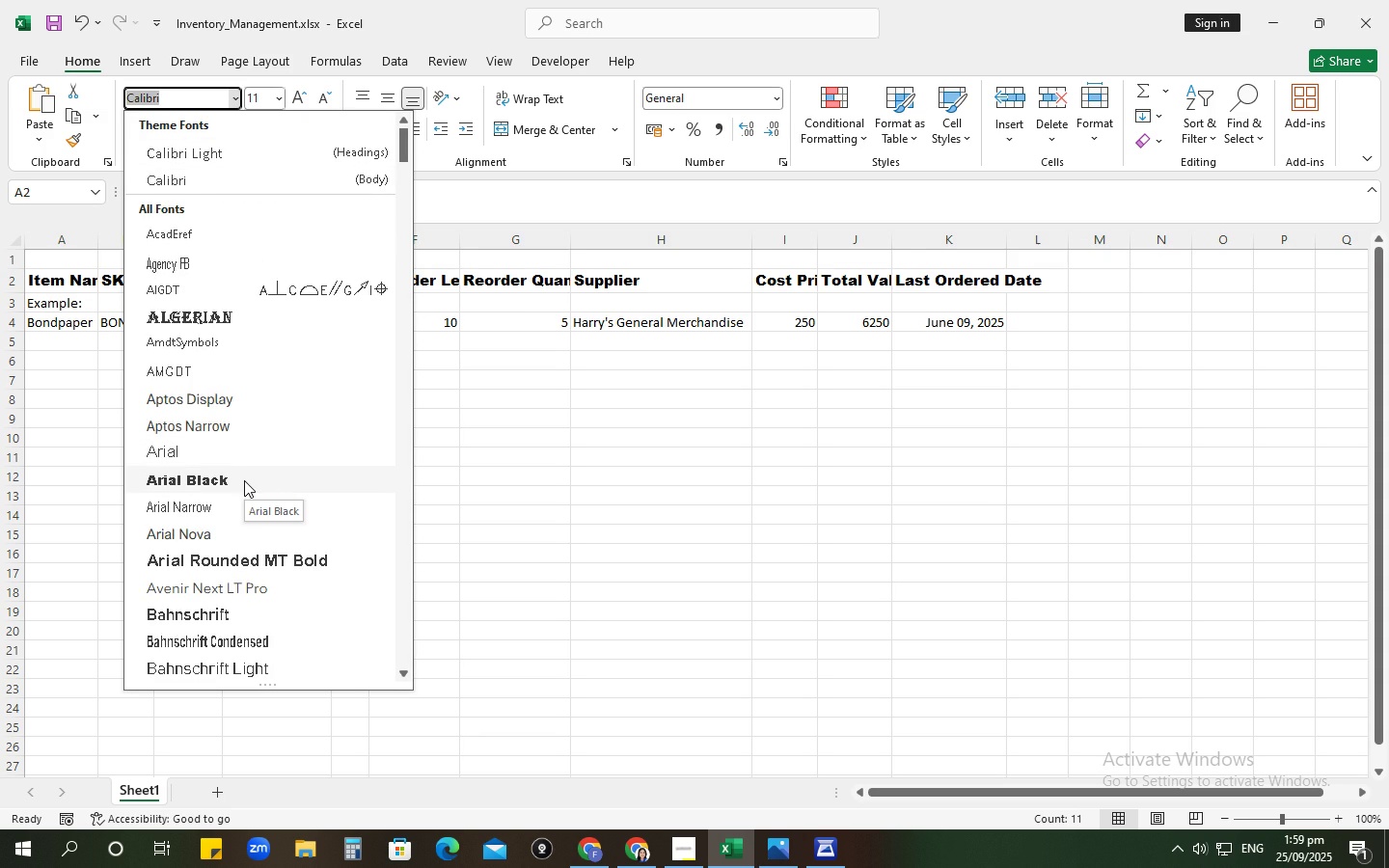 
scroll: coordinate [261, 292], scroll_direction: down, amount: 26.0
 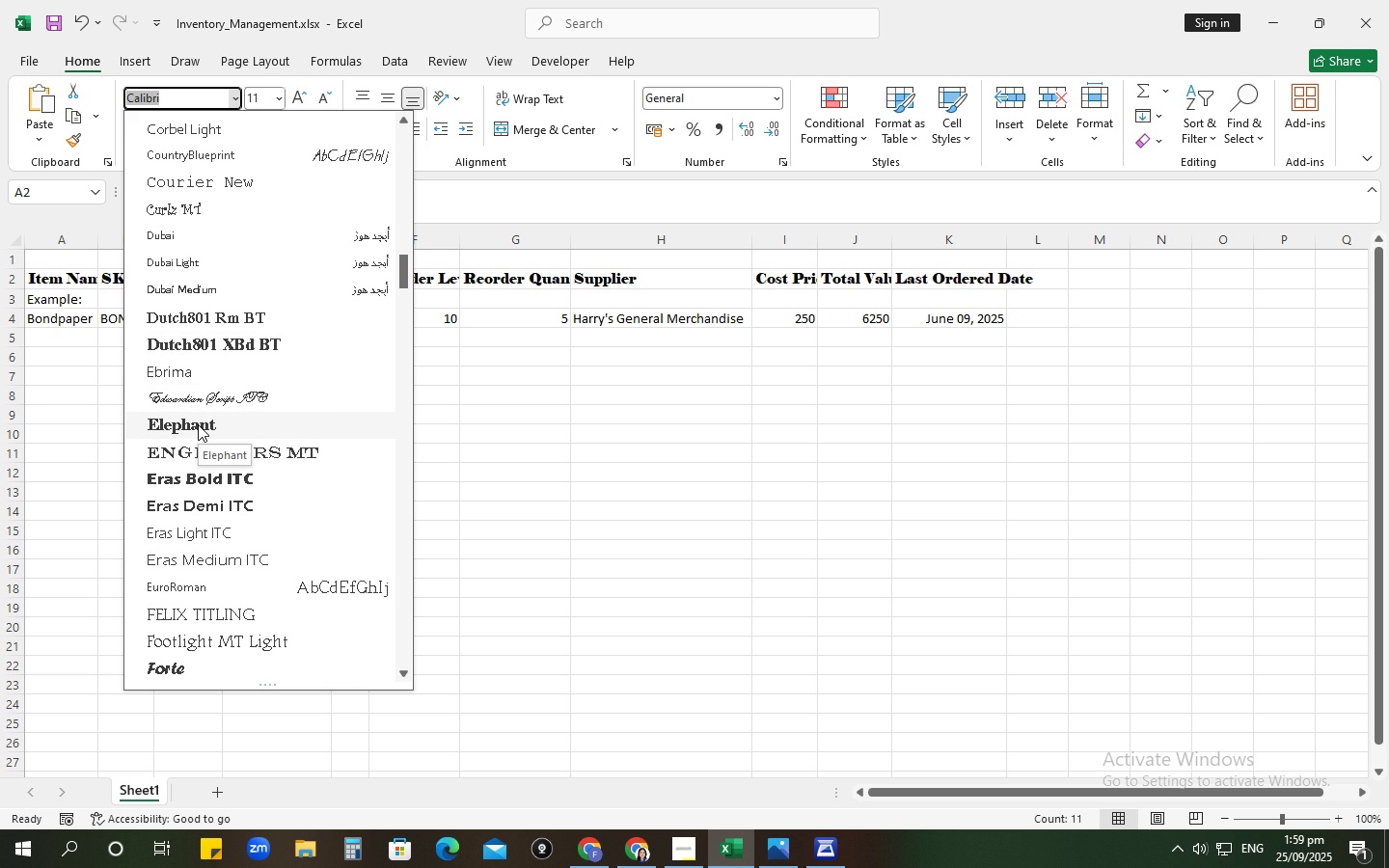 
wait(7.47)
 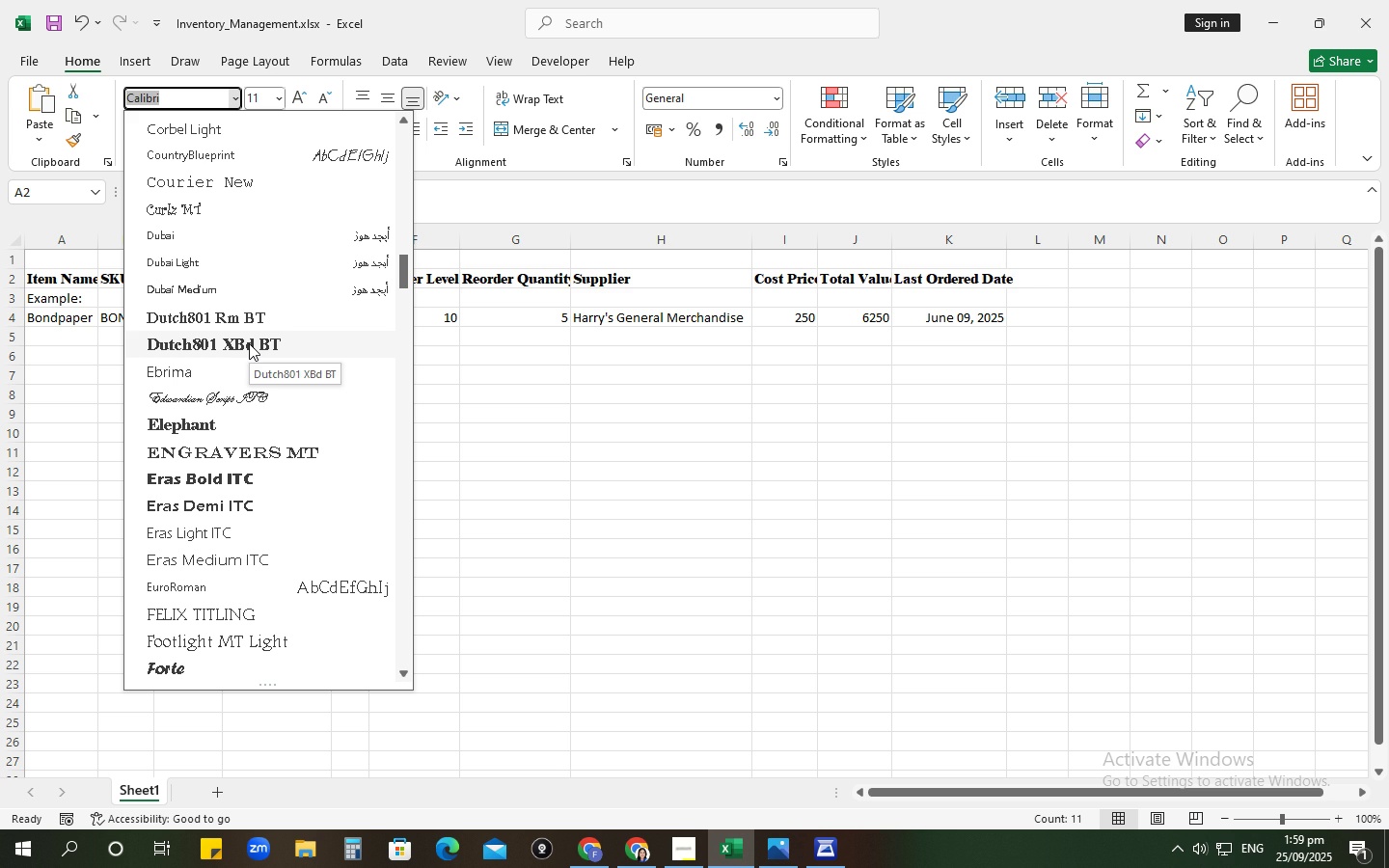 
left_click([198, 424])